 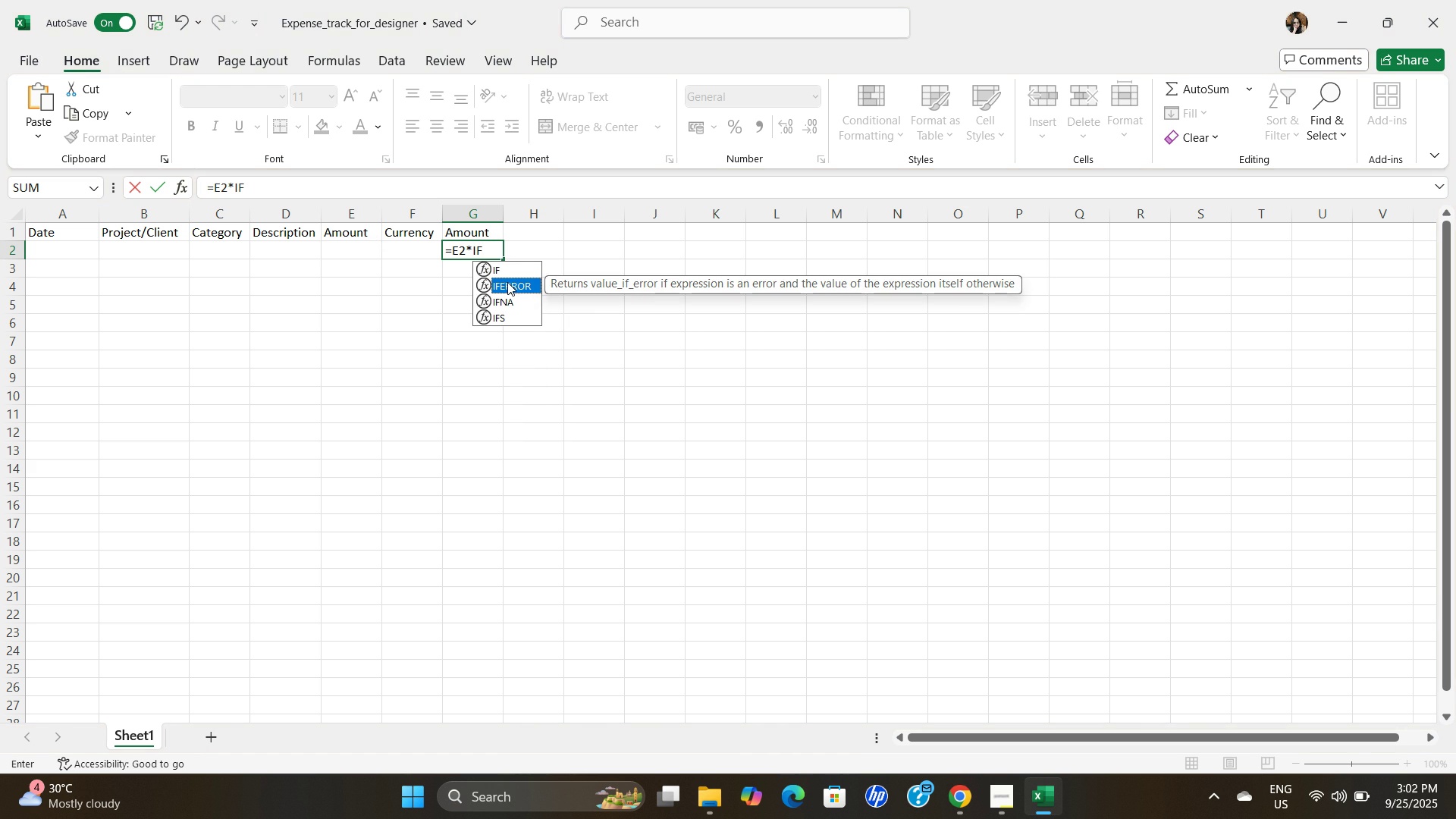 
double_click([507, 284])
 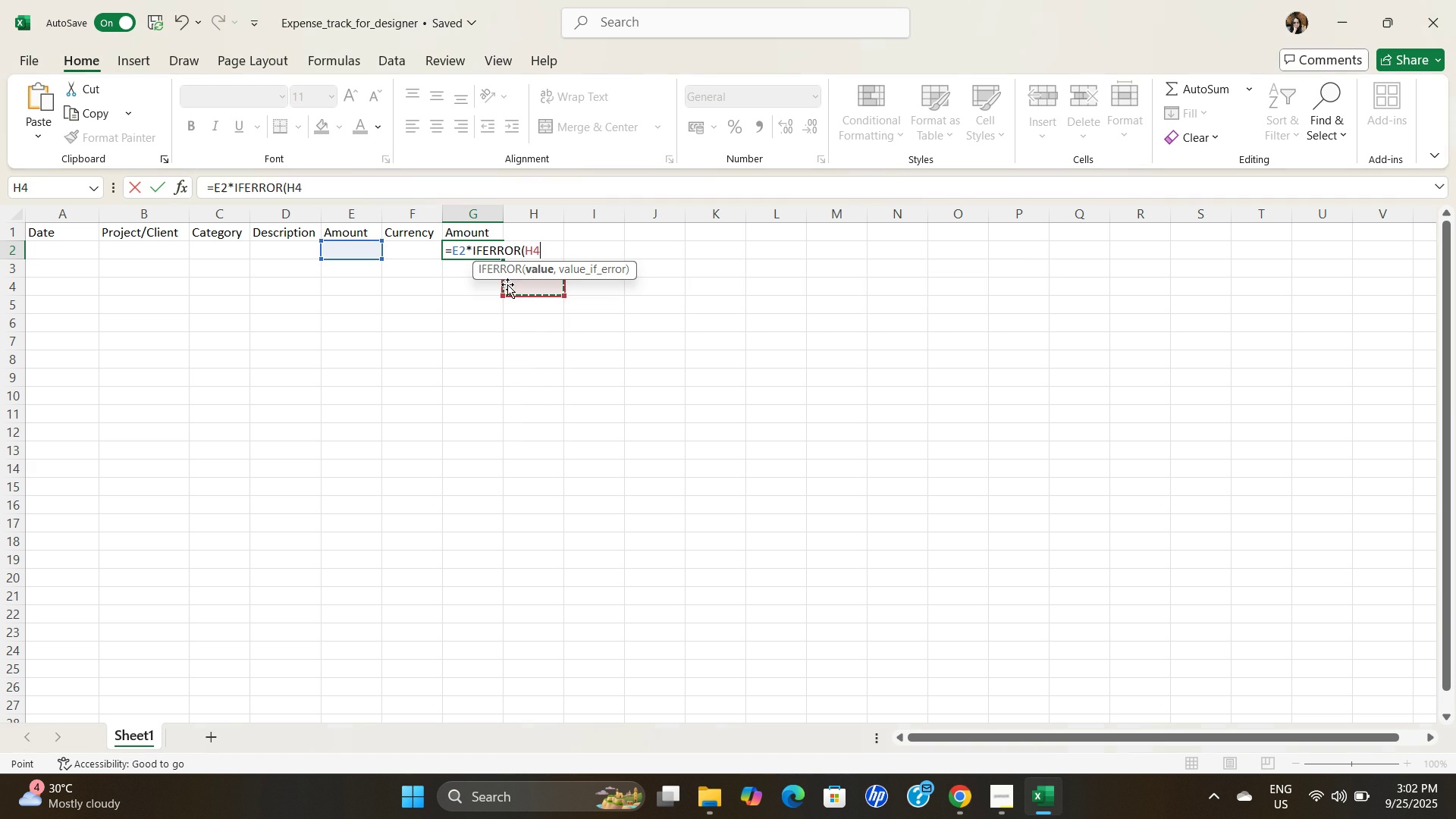 
triple_click([507, 284])
 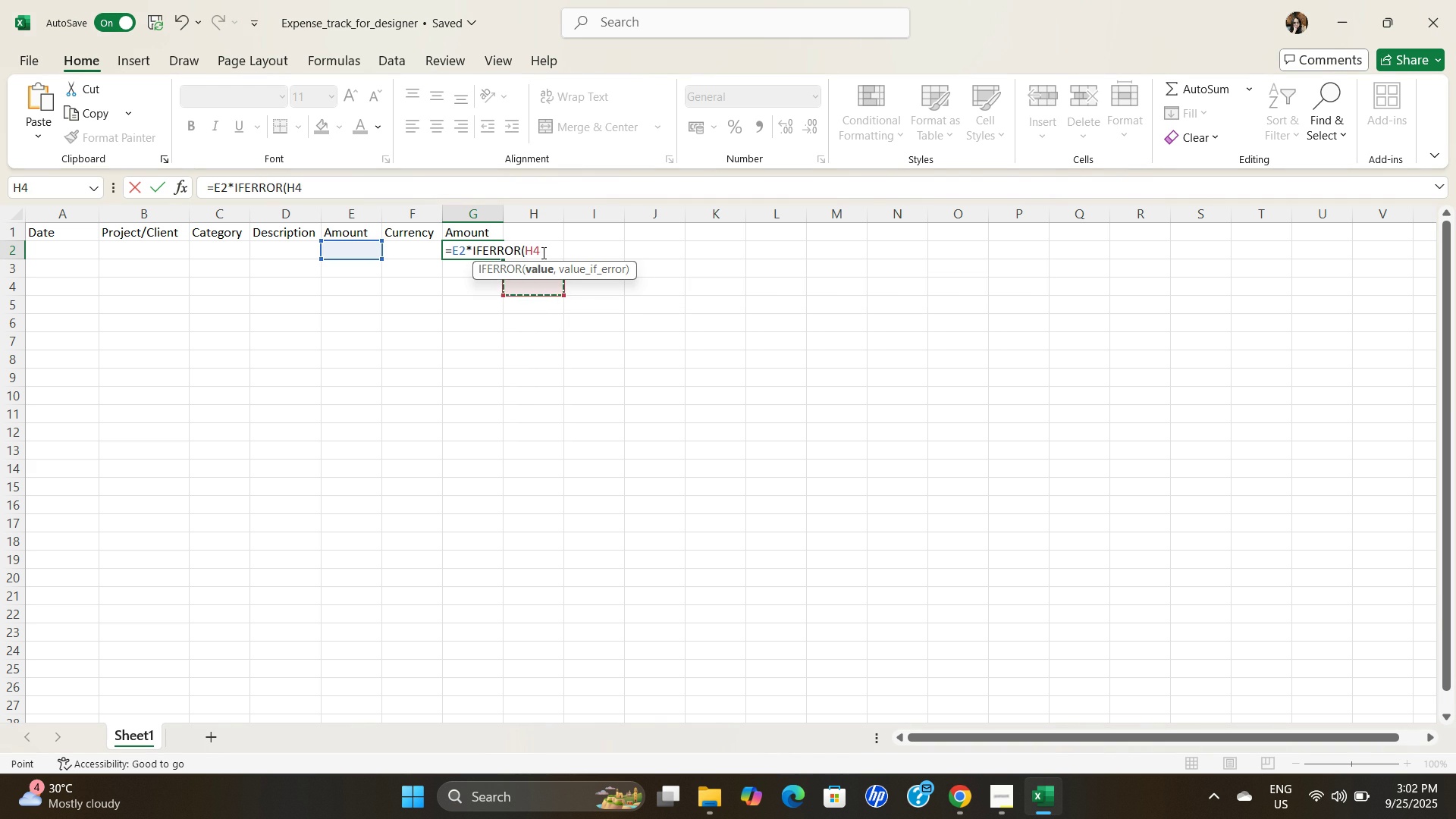 
left_click([542, 253])
 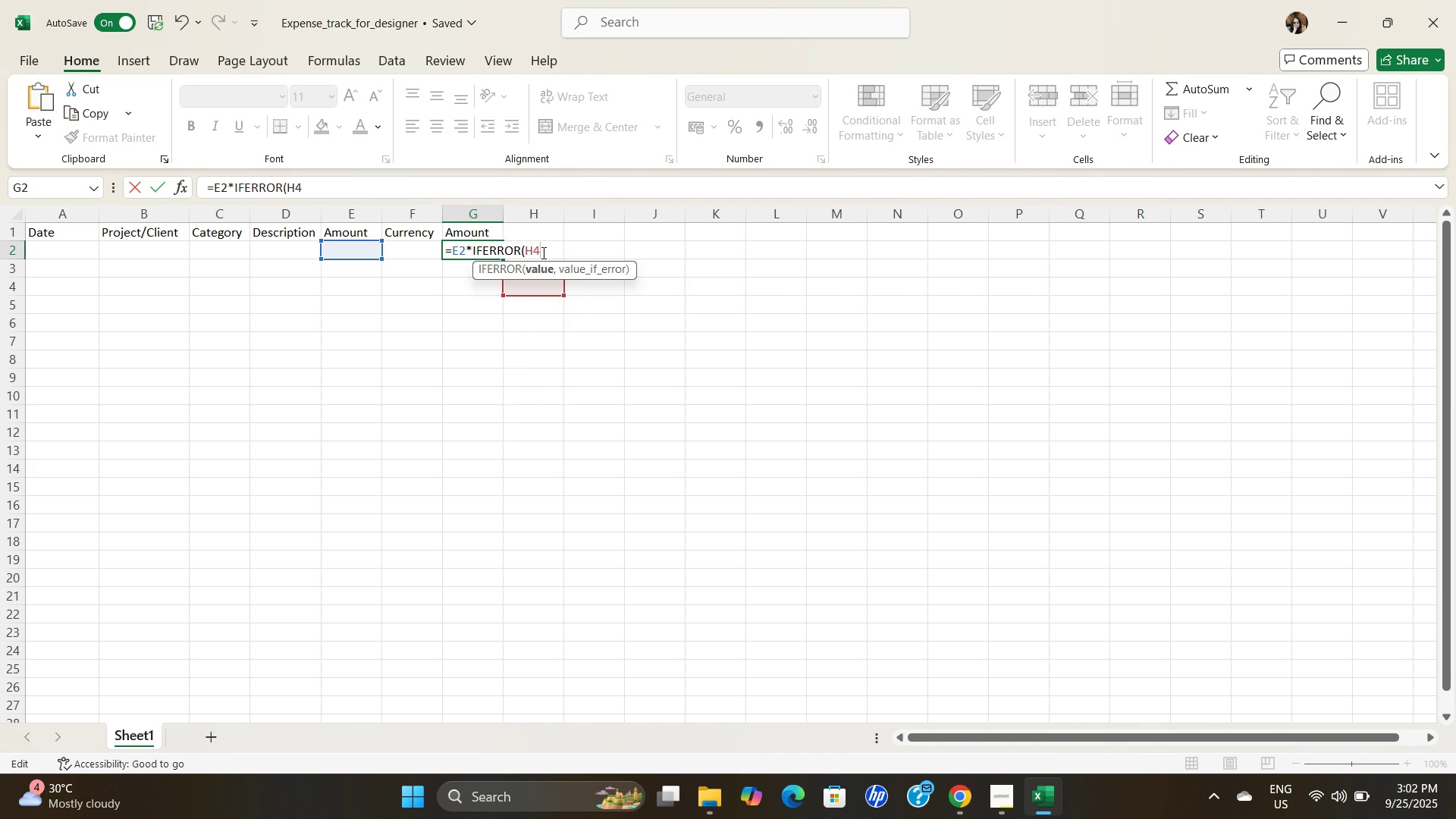 
key(Backspace)
 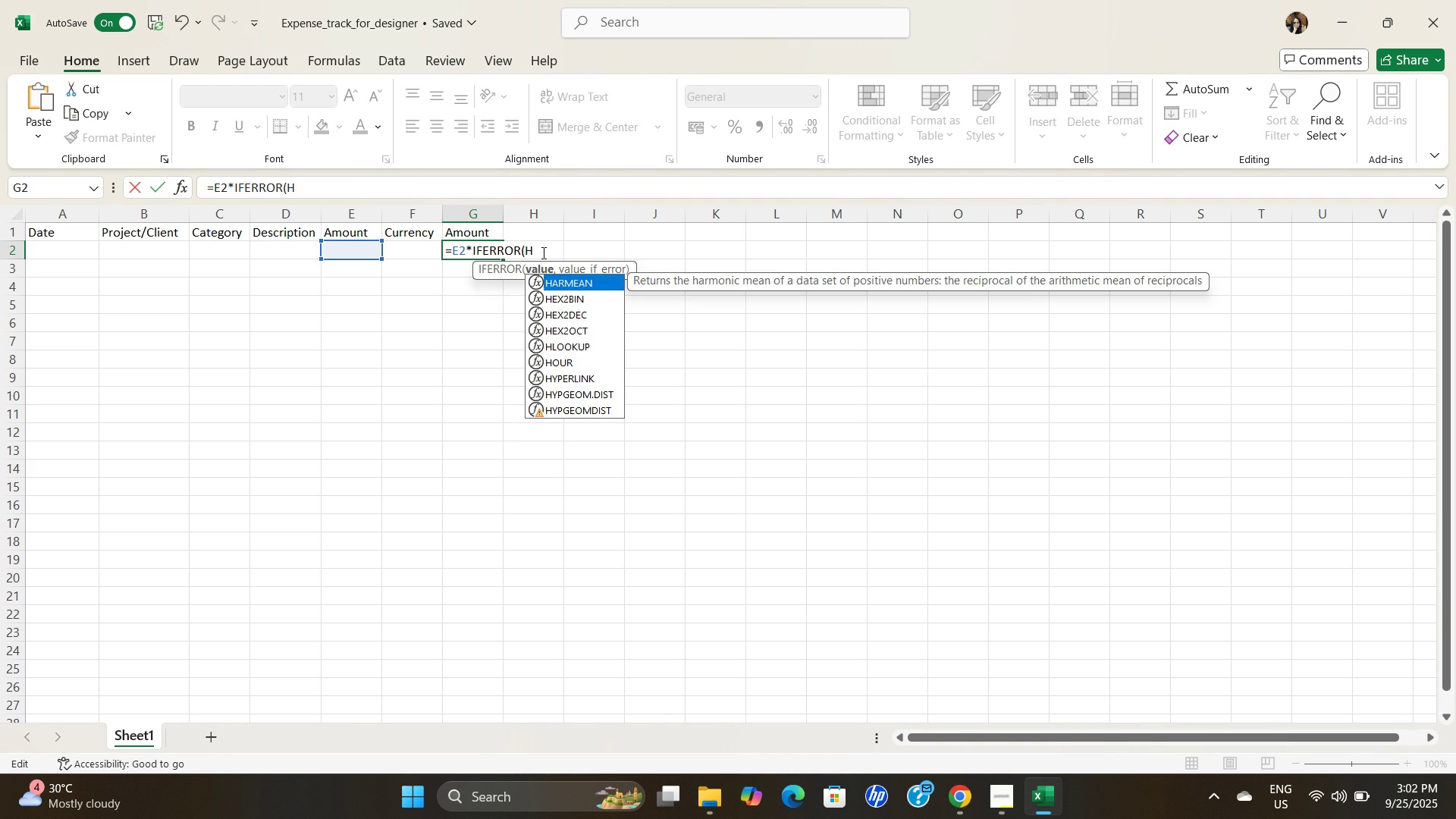 
key(Backspace)